 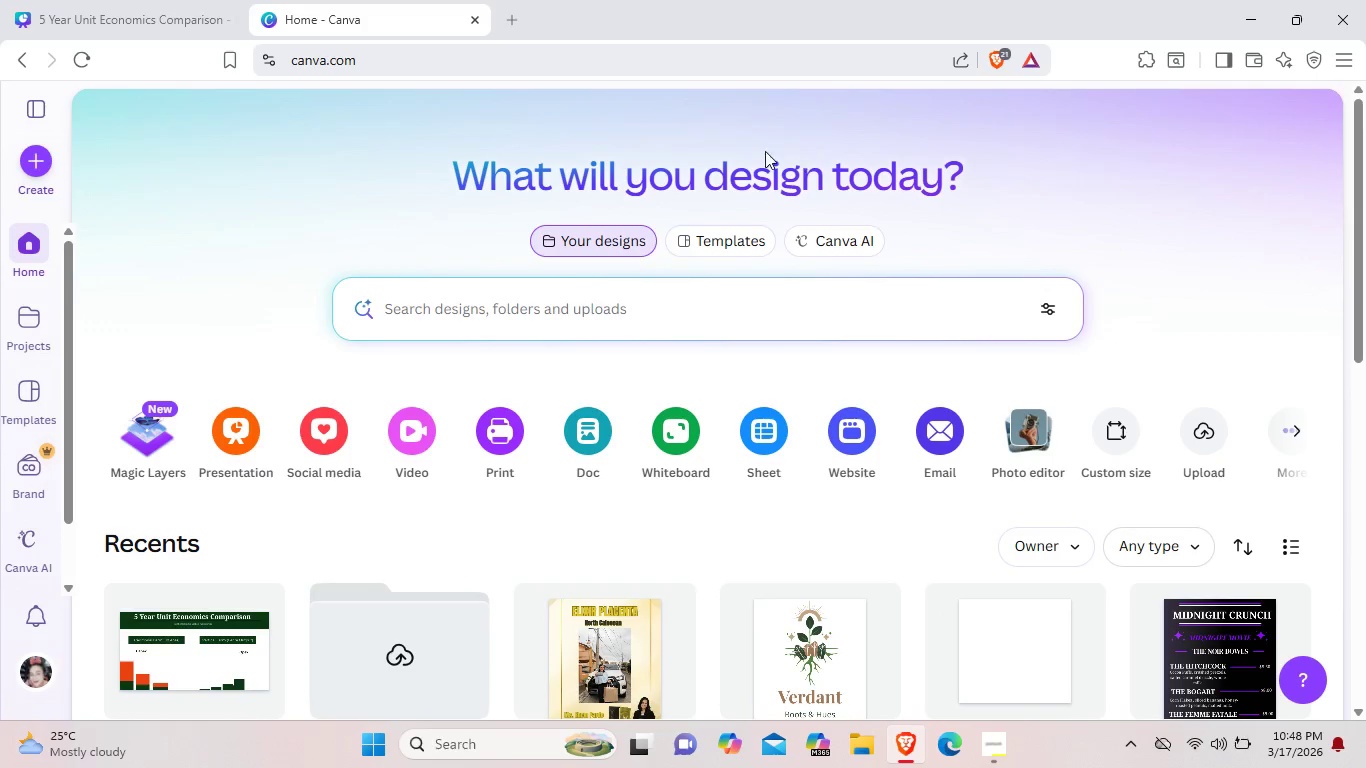 
left_click([1128, 434])
 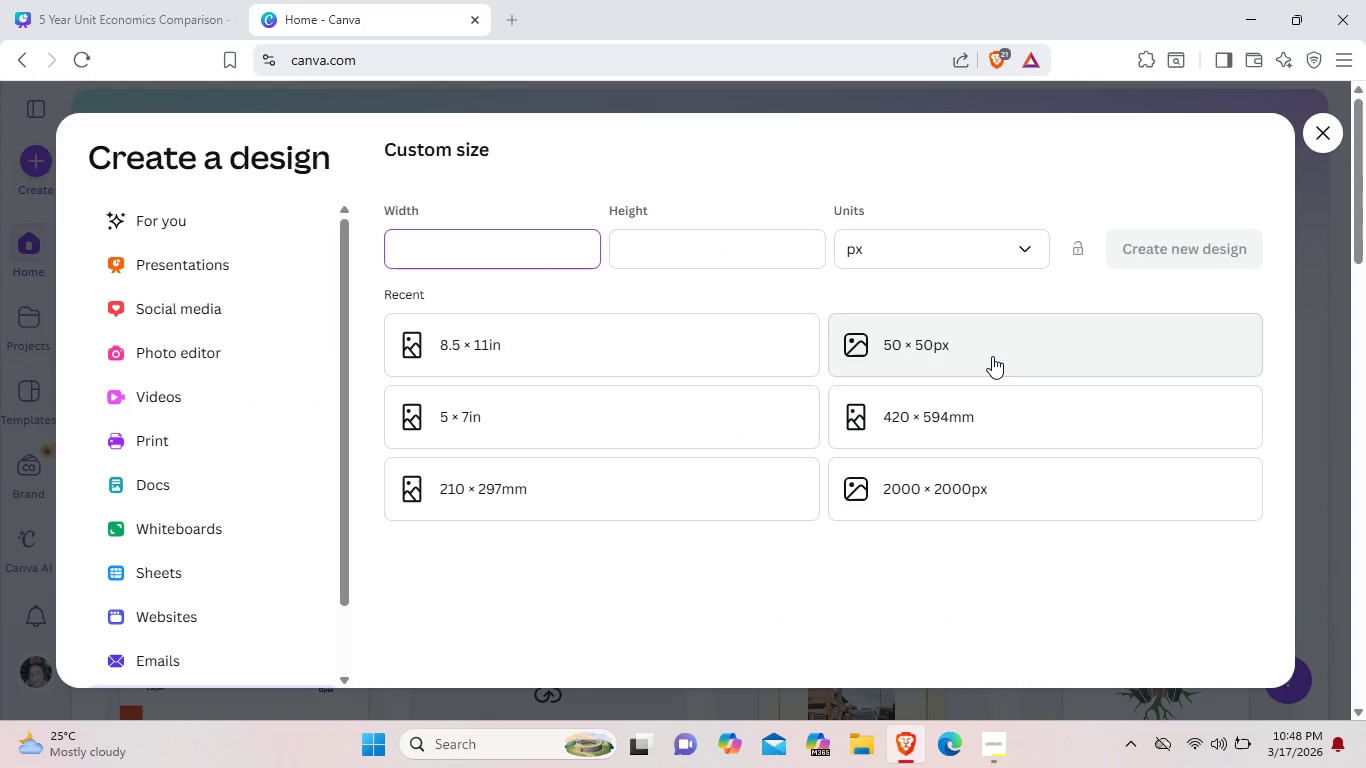 
wait(7.61)
 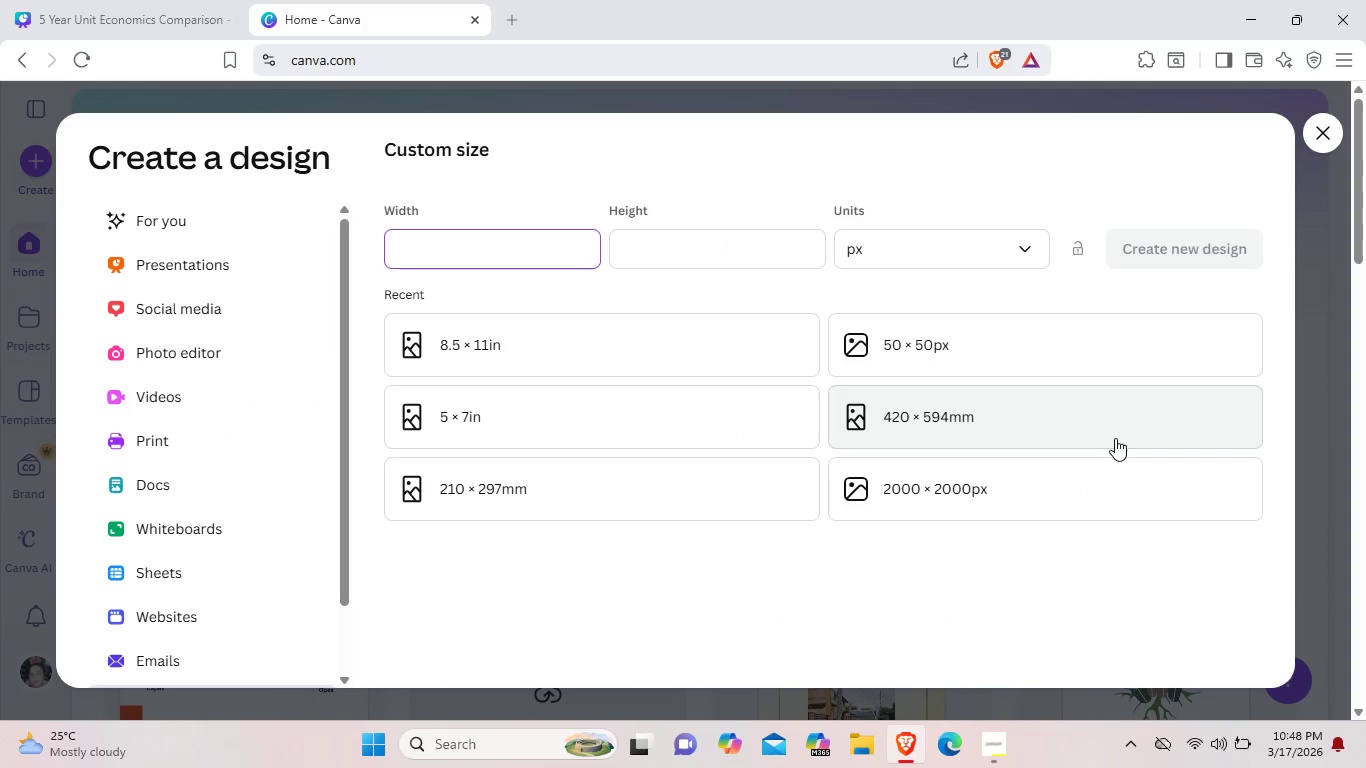 
left_click([808, 346])
 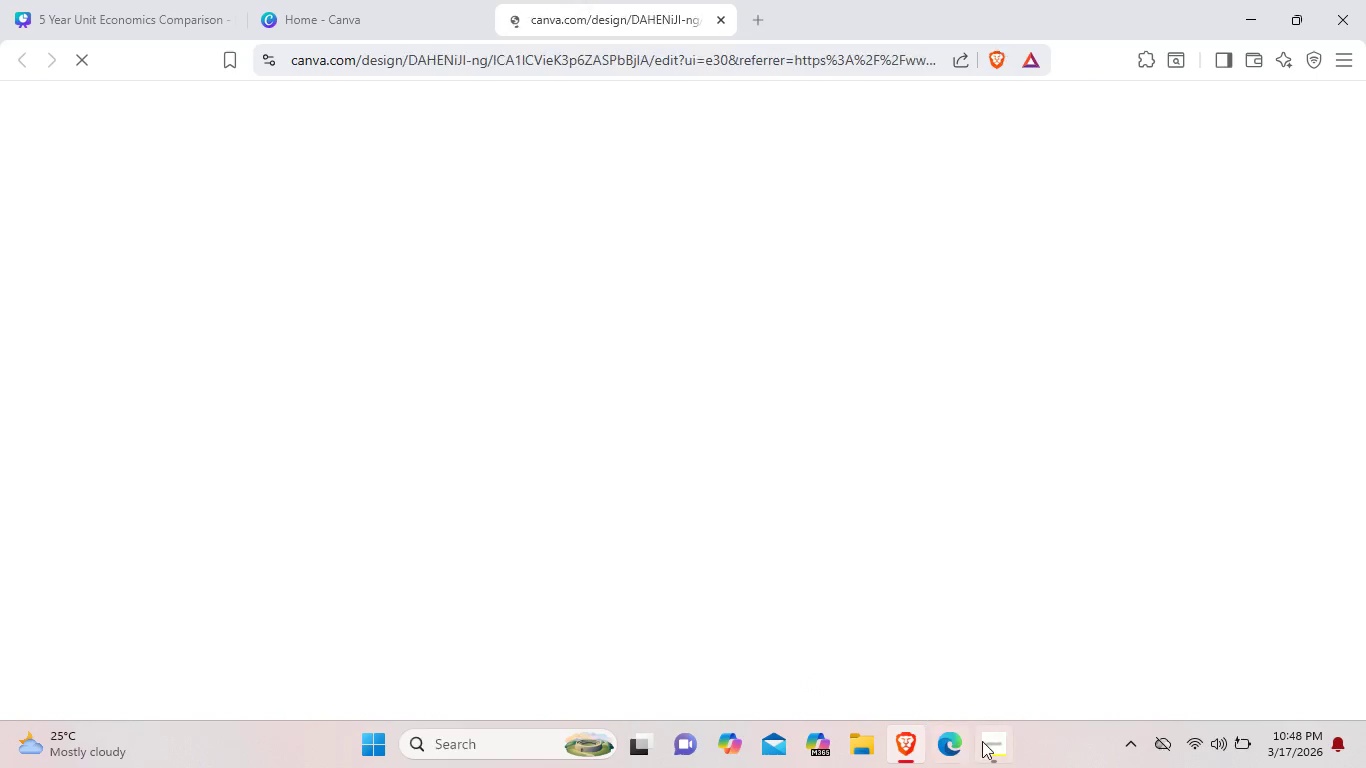 
left_click([982, 741])